 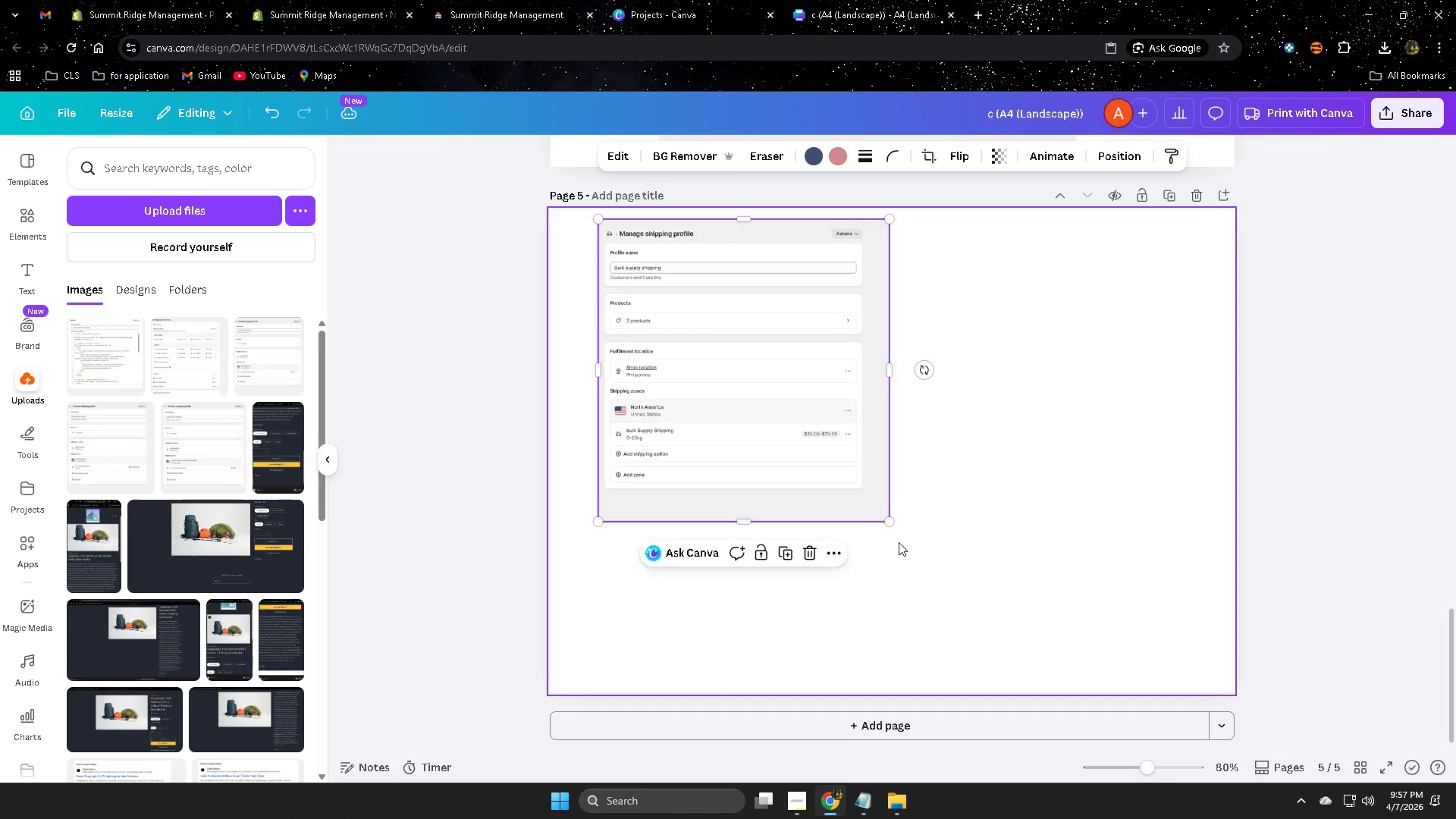 
left_click_drag(start_coordinate=[886, 520], to_coordinate=[1057, 647])
 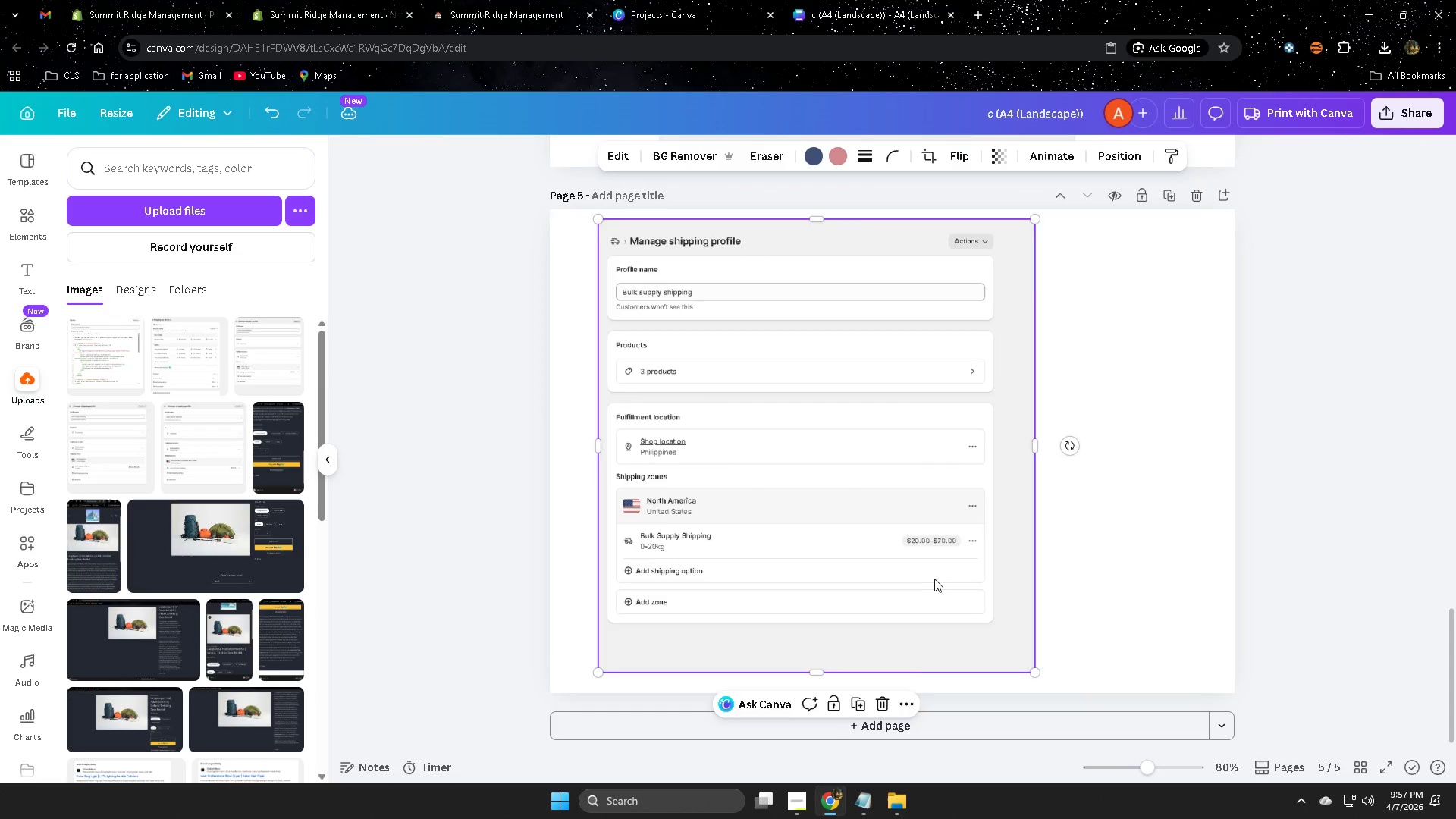 
left_click_drag(start_coordinate=[934, 579], to_coordinate=[978, 581])
 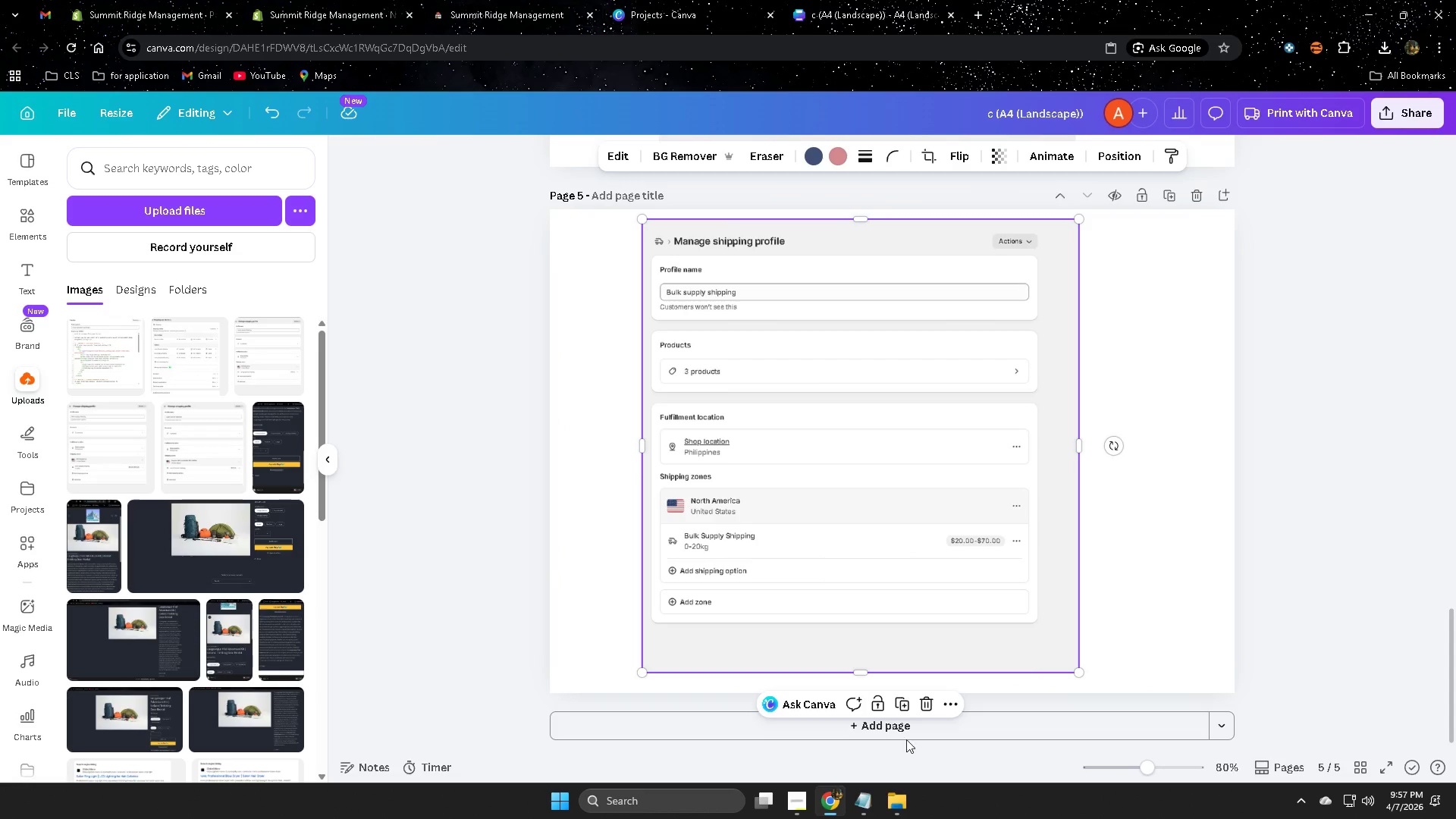 
left_click([901, 733])
 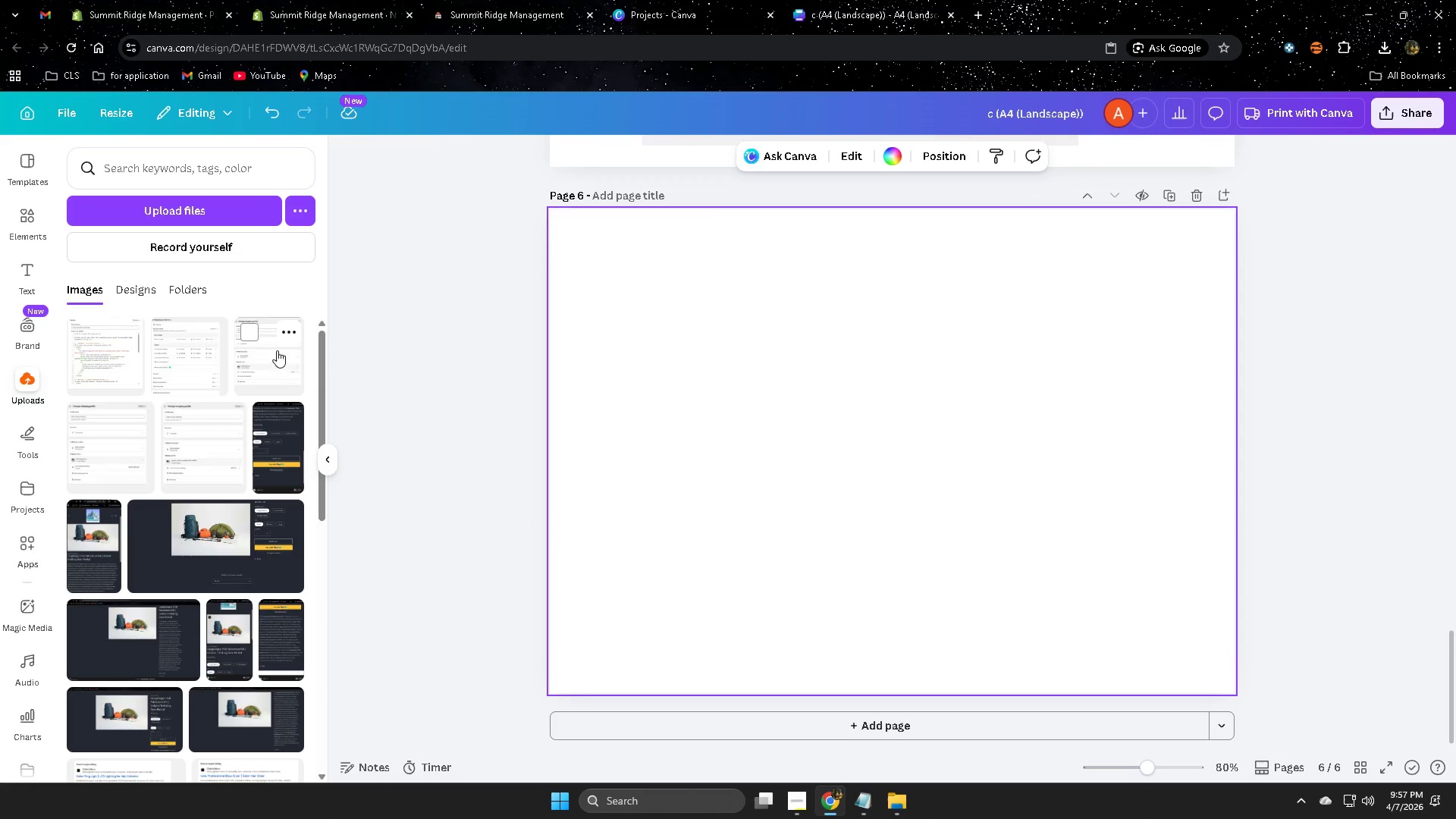 
left_click([222, 463])
 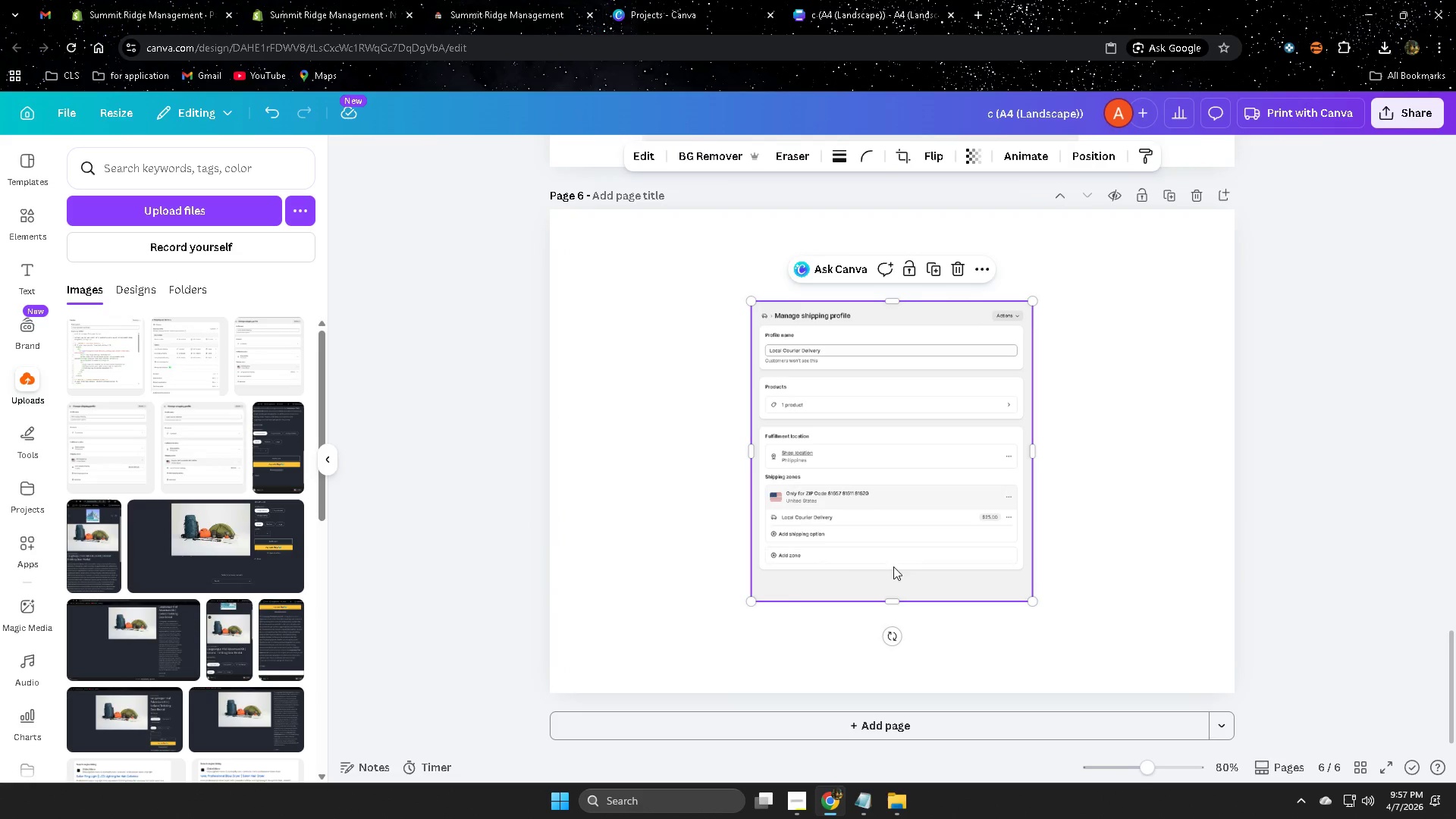 
left_click_drag(start_coordinate=[917, 536], to_coordinate=[726, 450])
 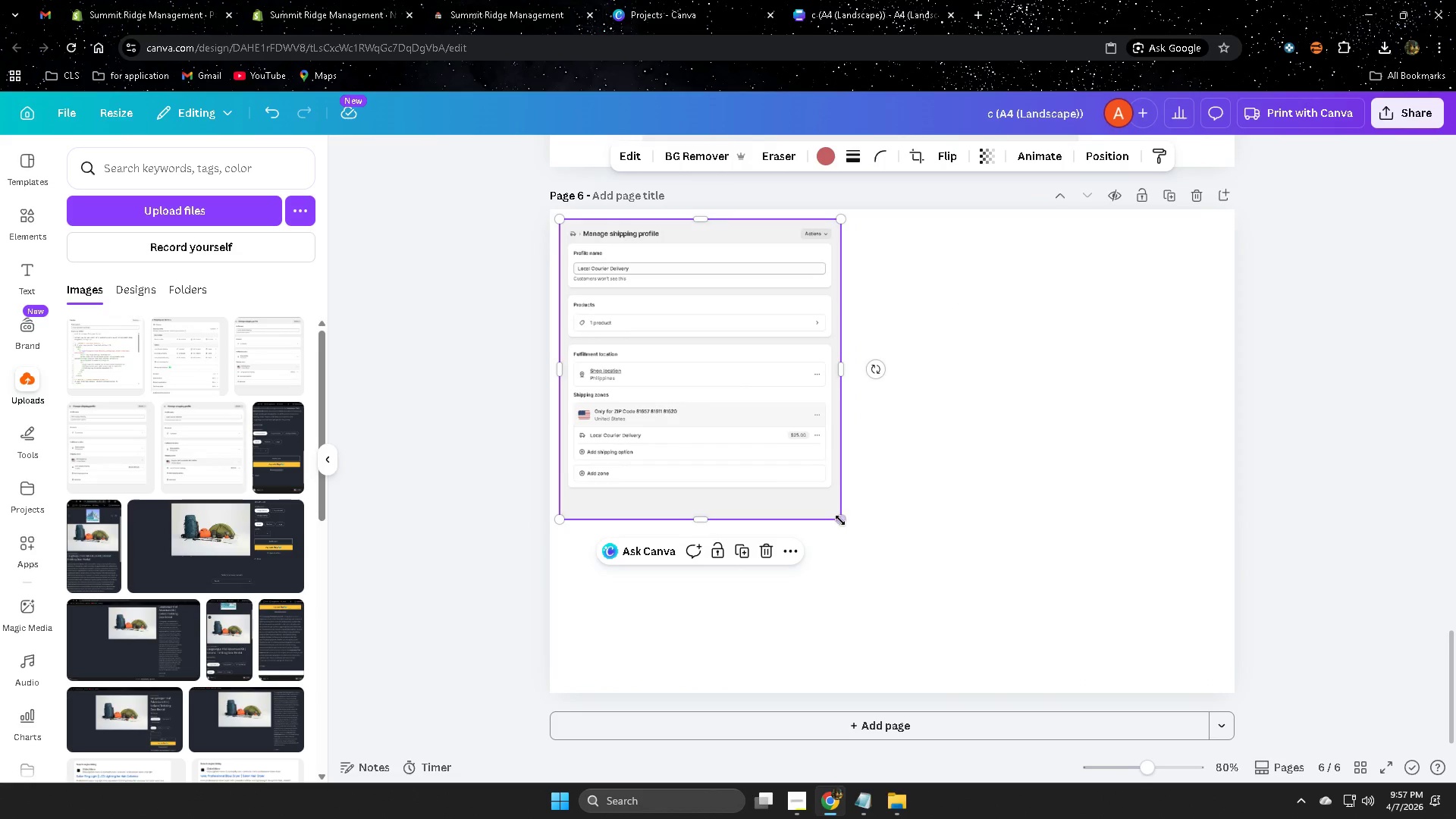 
left_click_drag(start_coordinate=[840, 519], to_coordinate=[1012, 637])
 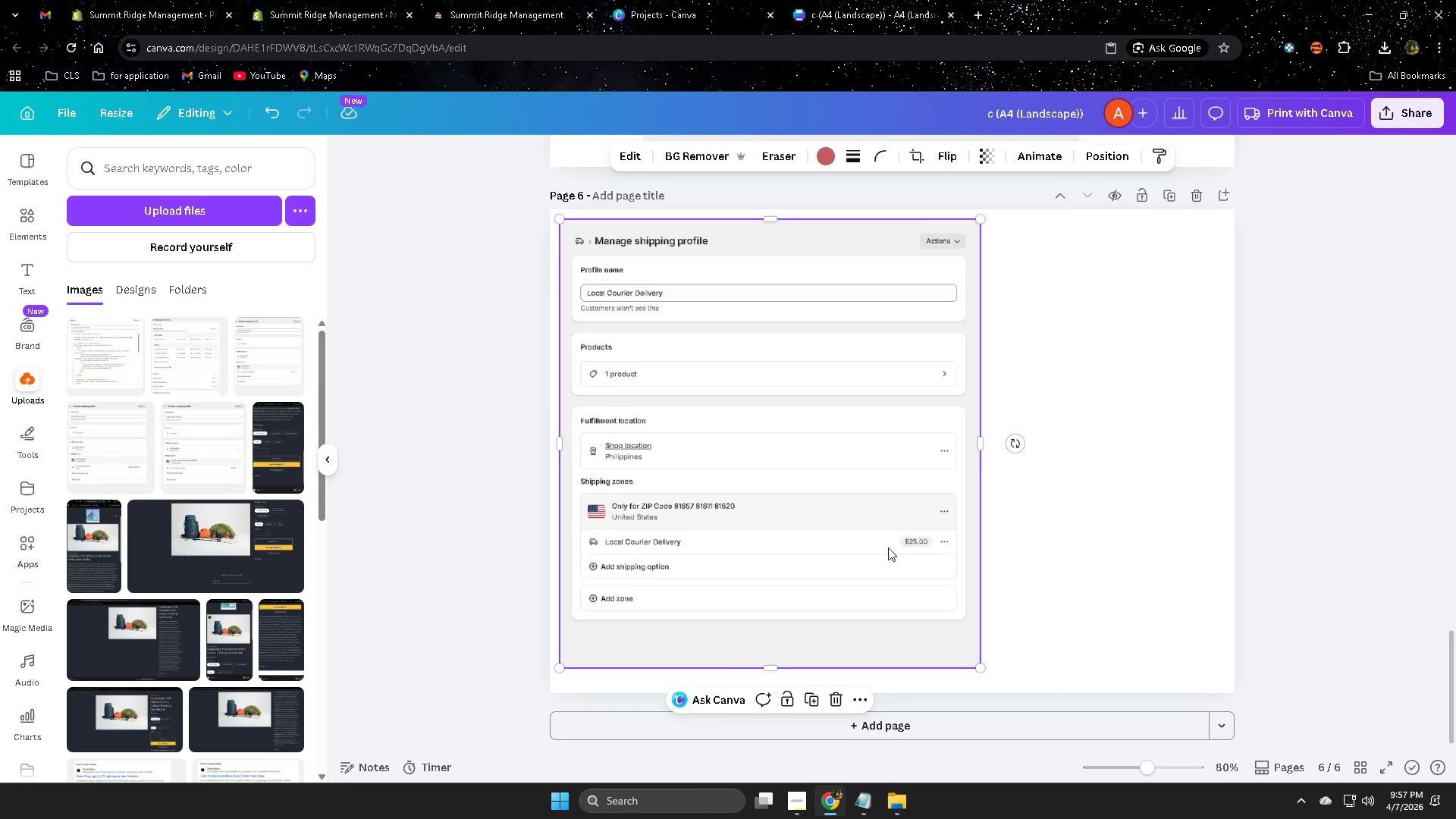 
left_click_drag(start_coordinate=[888, 548], to_coordinate=[983, 544])
 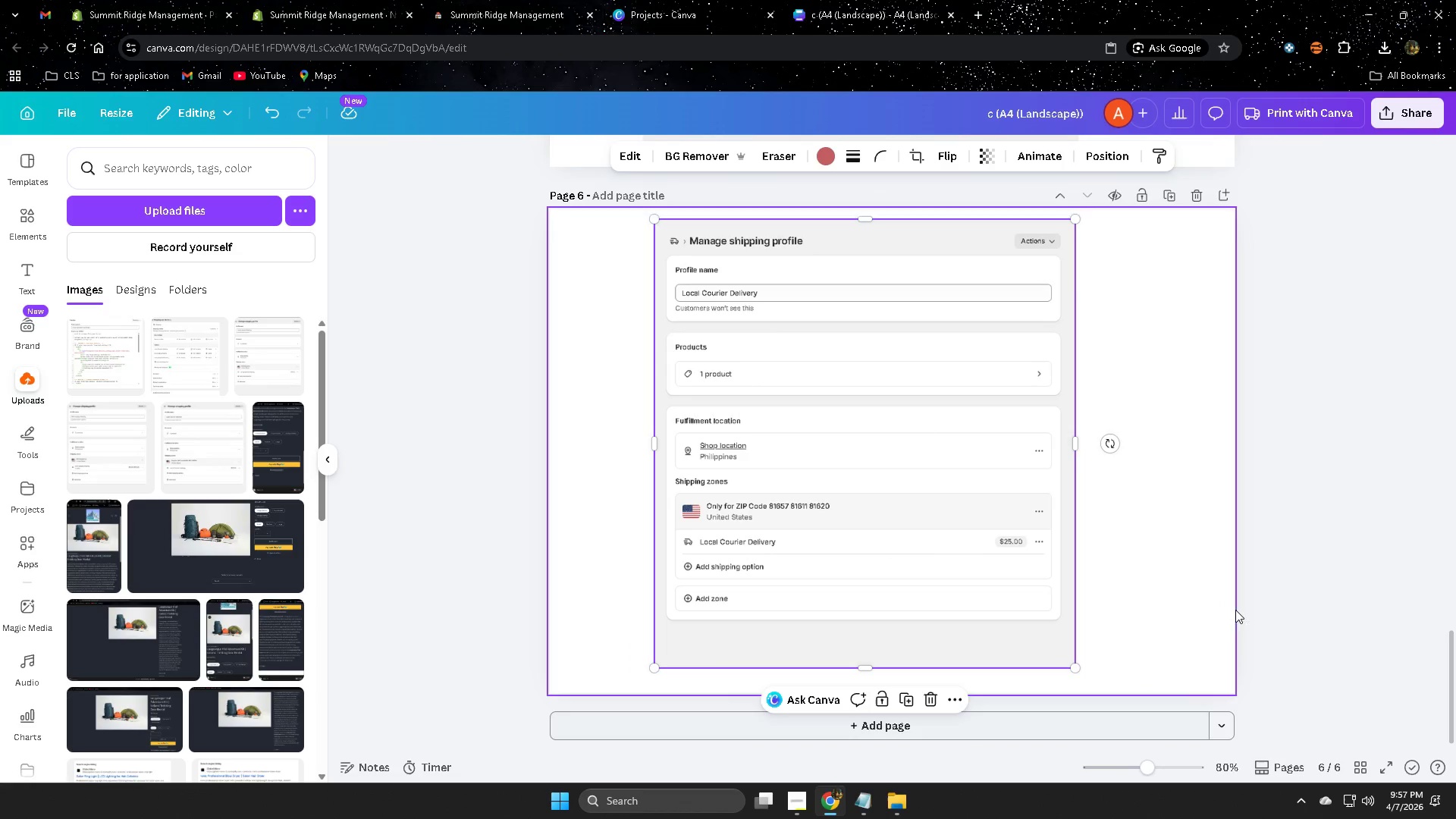 
left_click([1339, 544])
 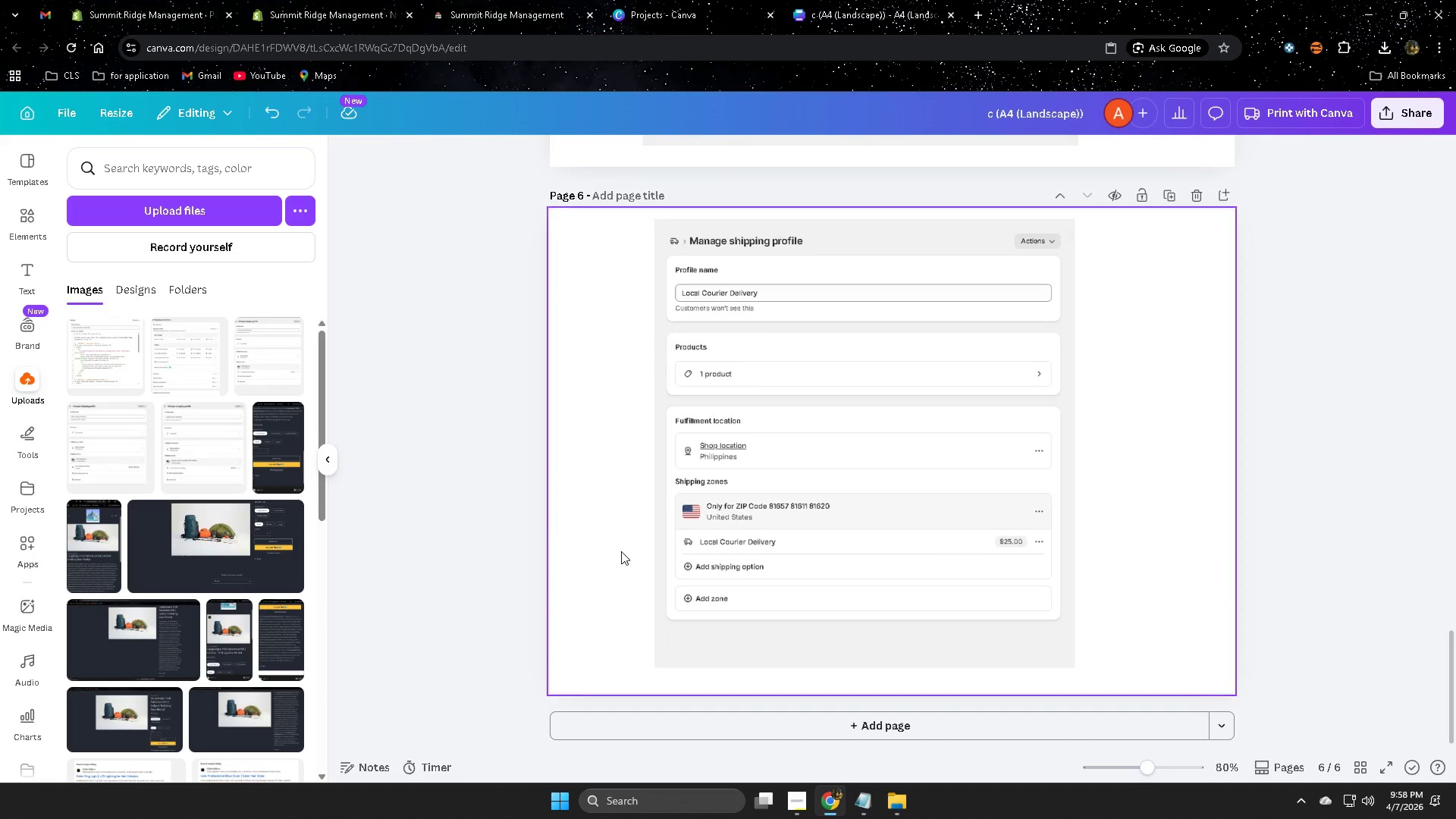 
left_click([438, 491])
 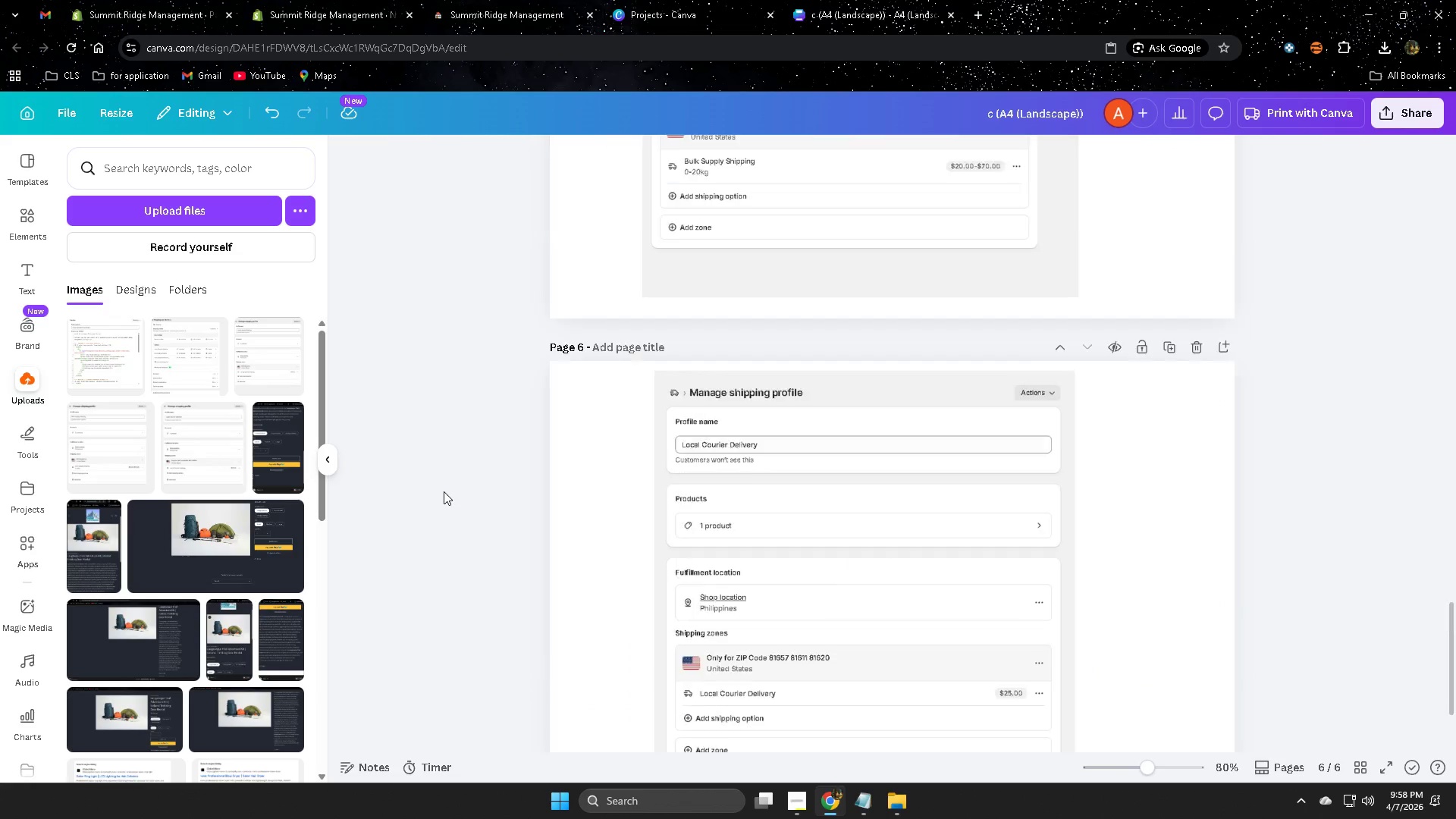 
scroll: coordinate [453, 529], scroll_direction: up, amount: 19.0
 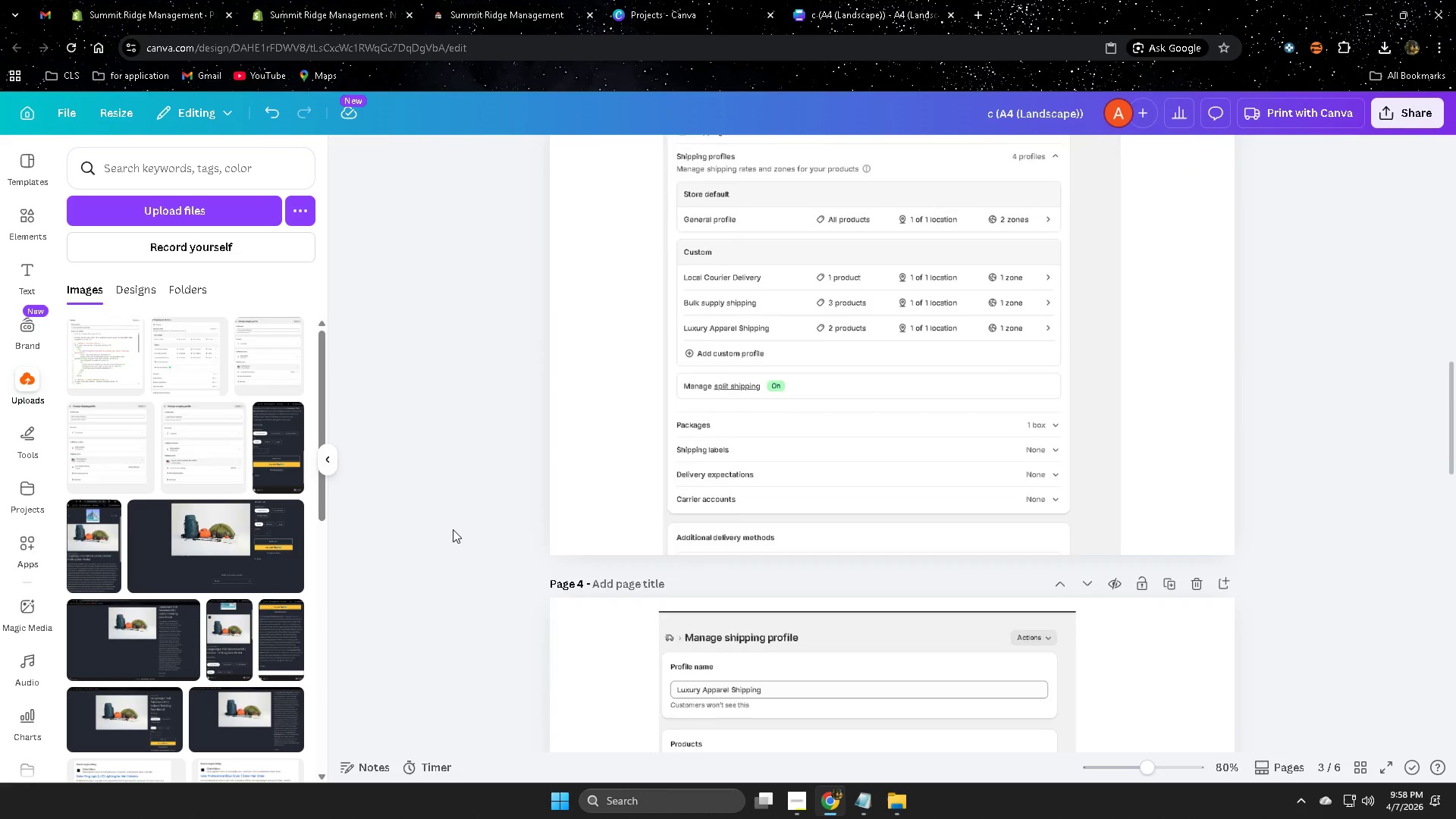 
scroll: coordinate [453, 529], scroll_direction: down, amount: 20.0
 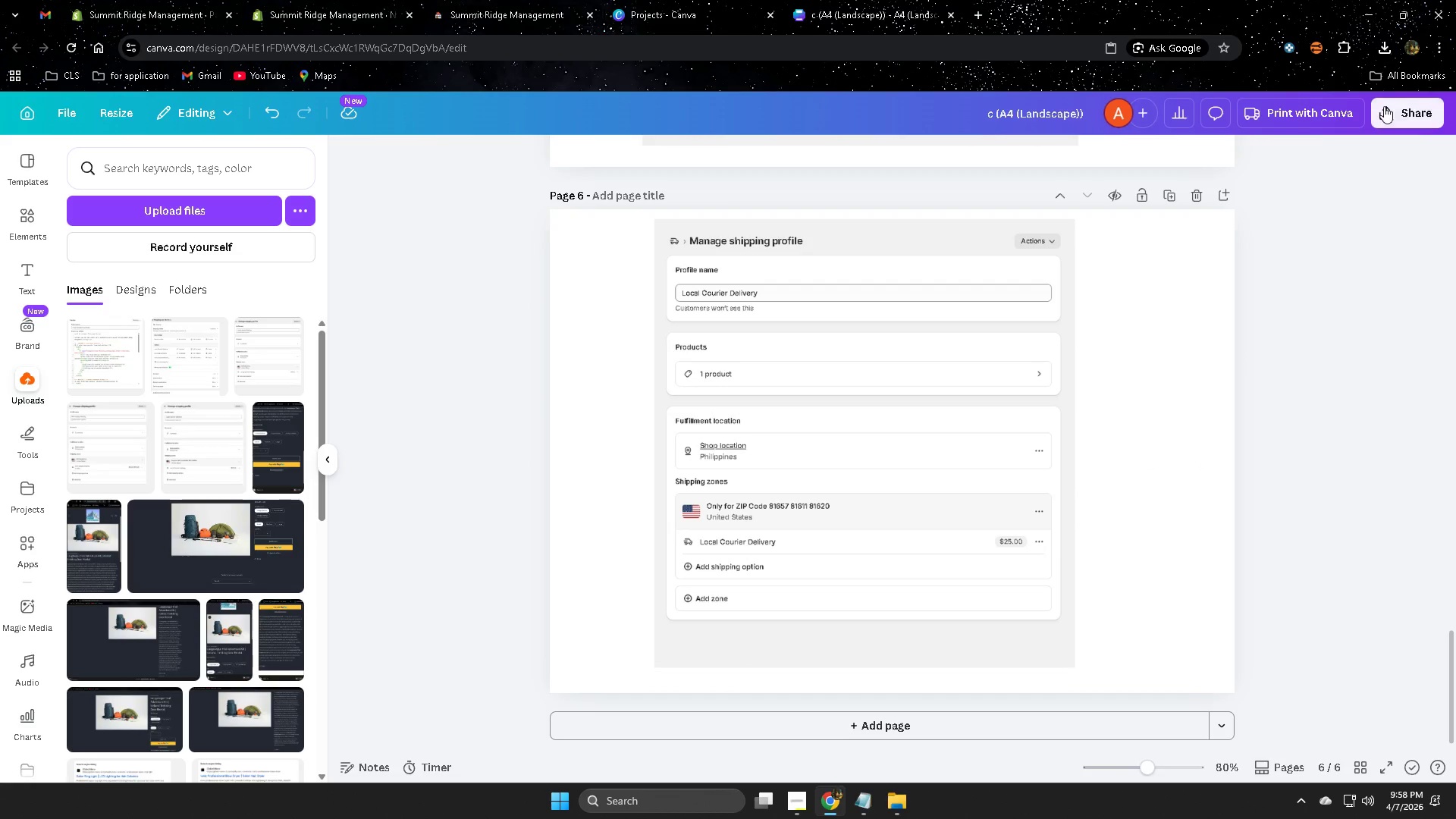 
left_click([1403, 105])
 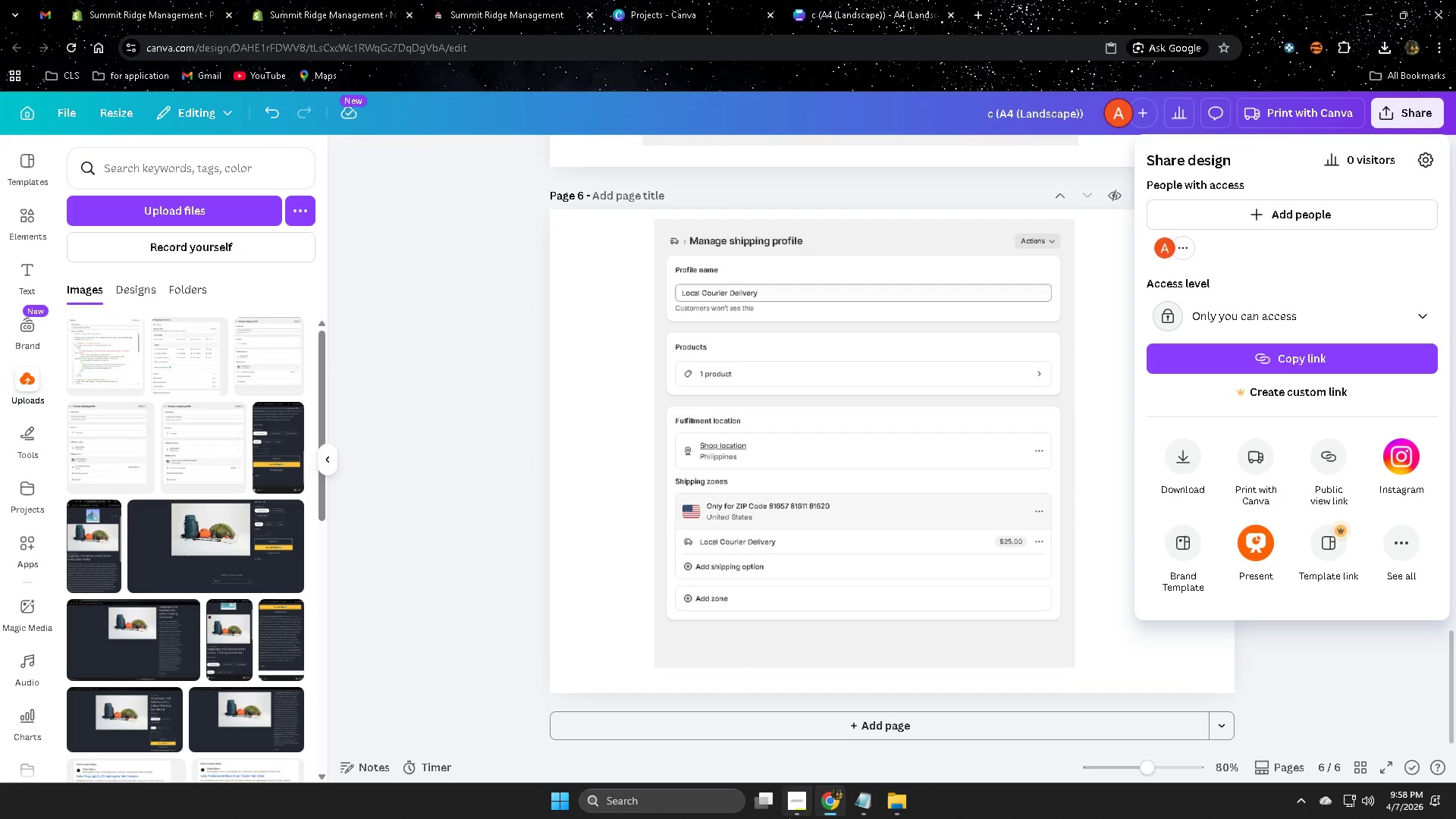 
left_click([792, 802])